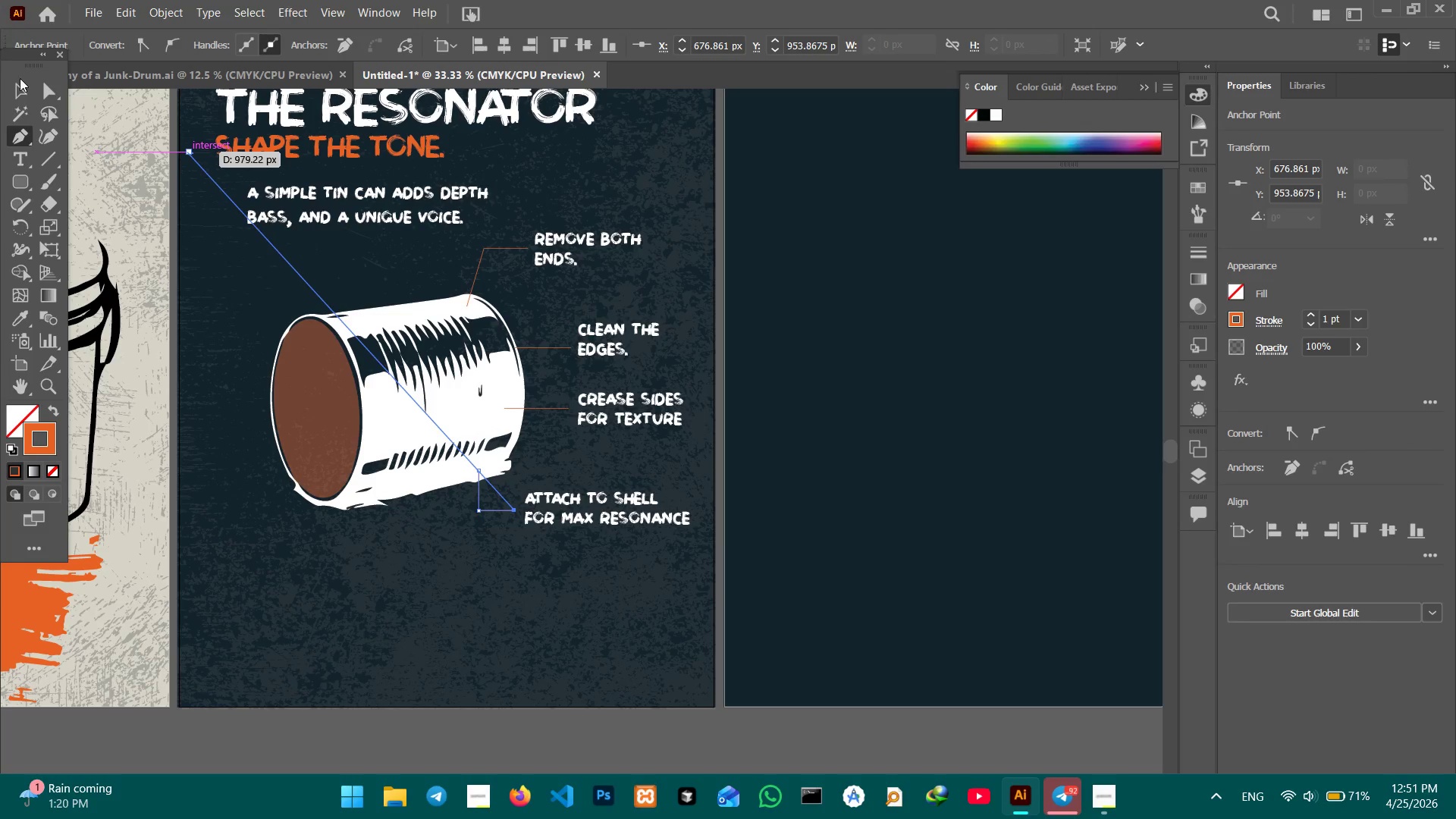 
left_click([20, 86])
 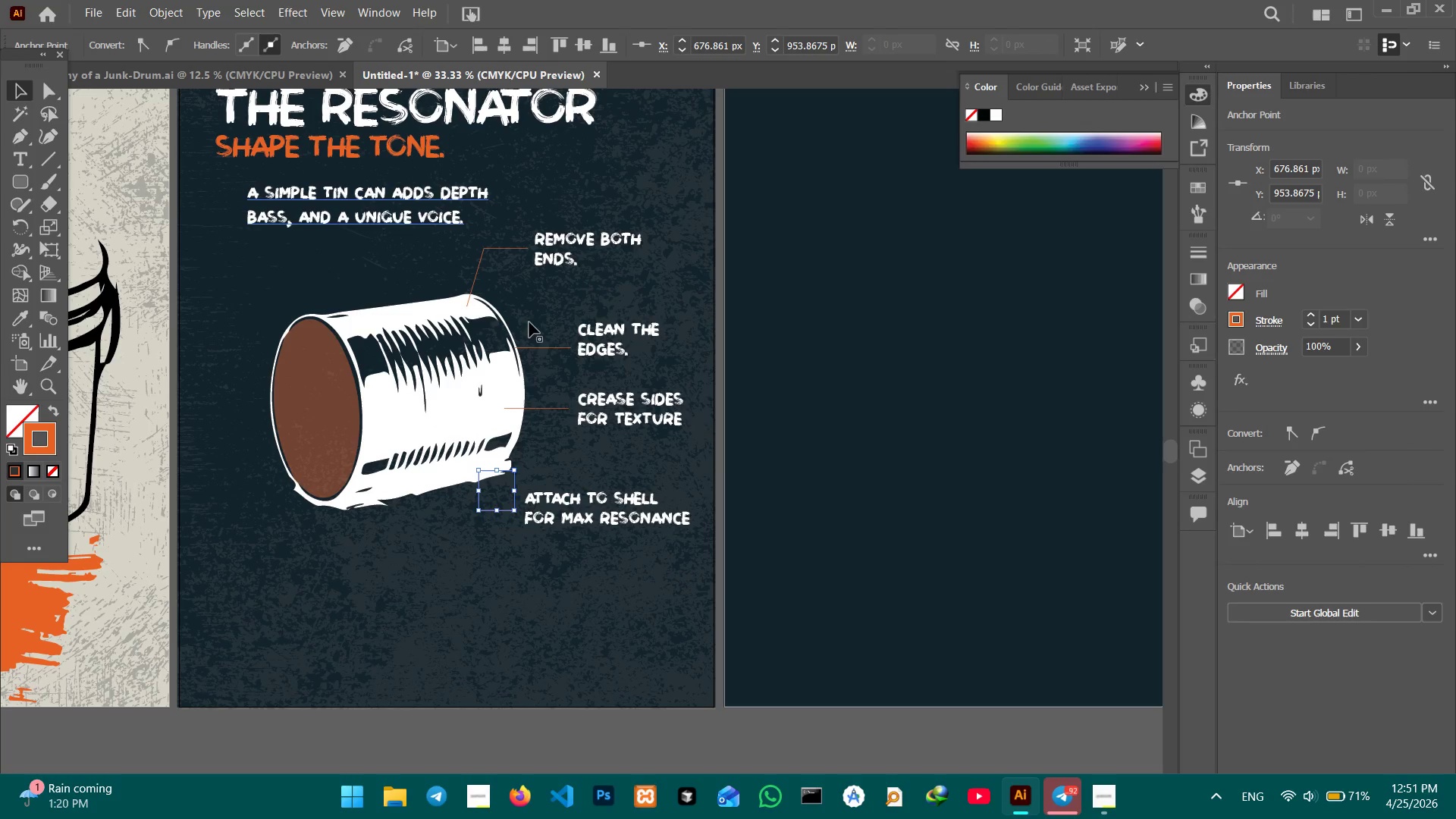 
key(Shift+ShiftLeft)
 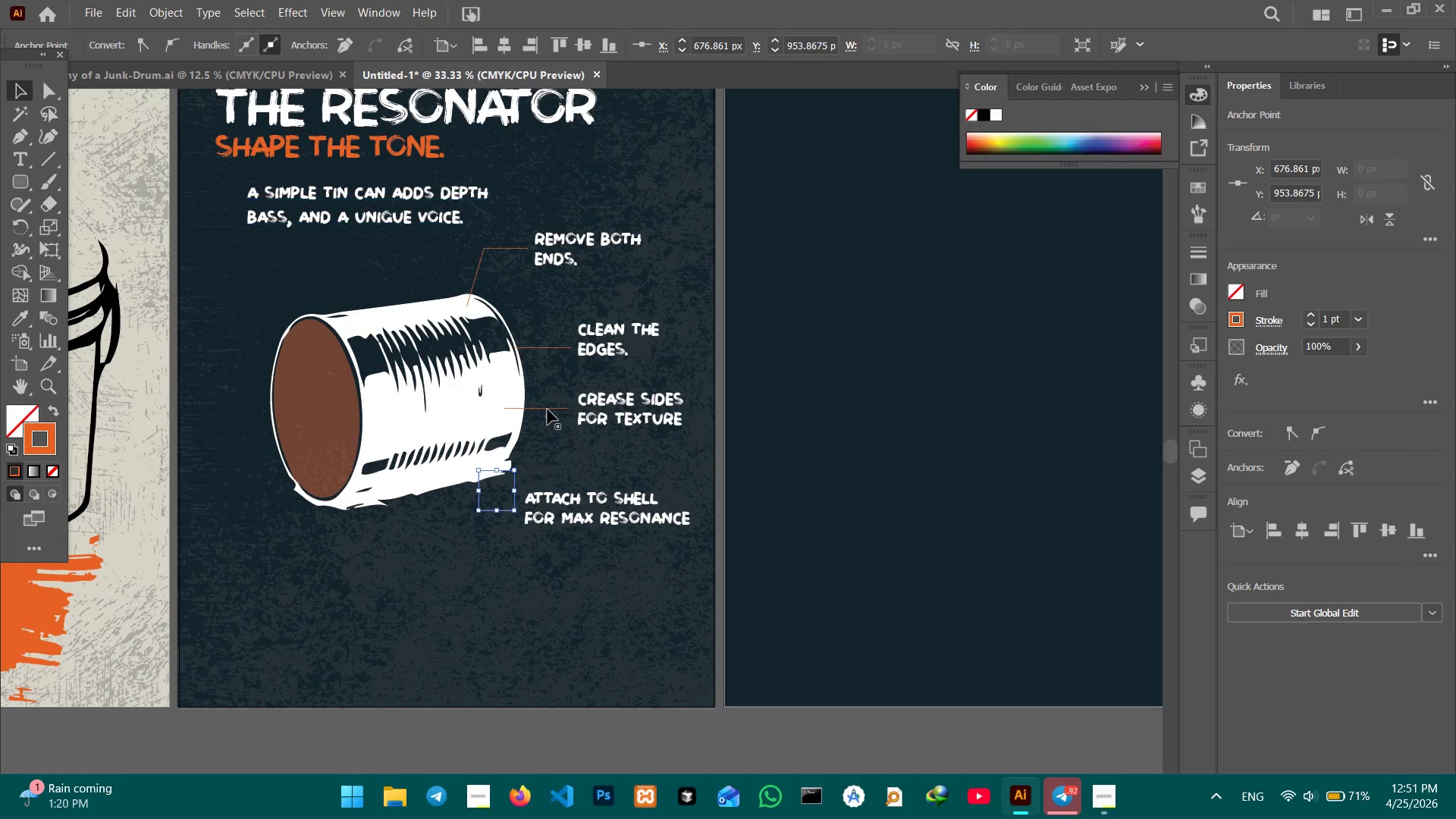 
hold_key(key=ShiftLeft, duration=3.7)
left_click([548, 409])
 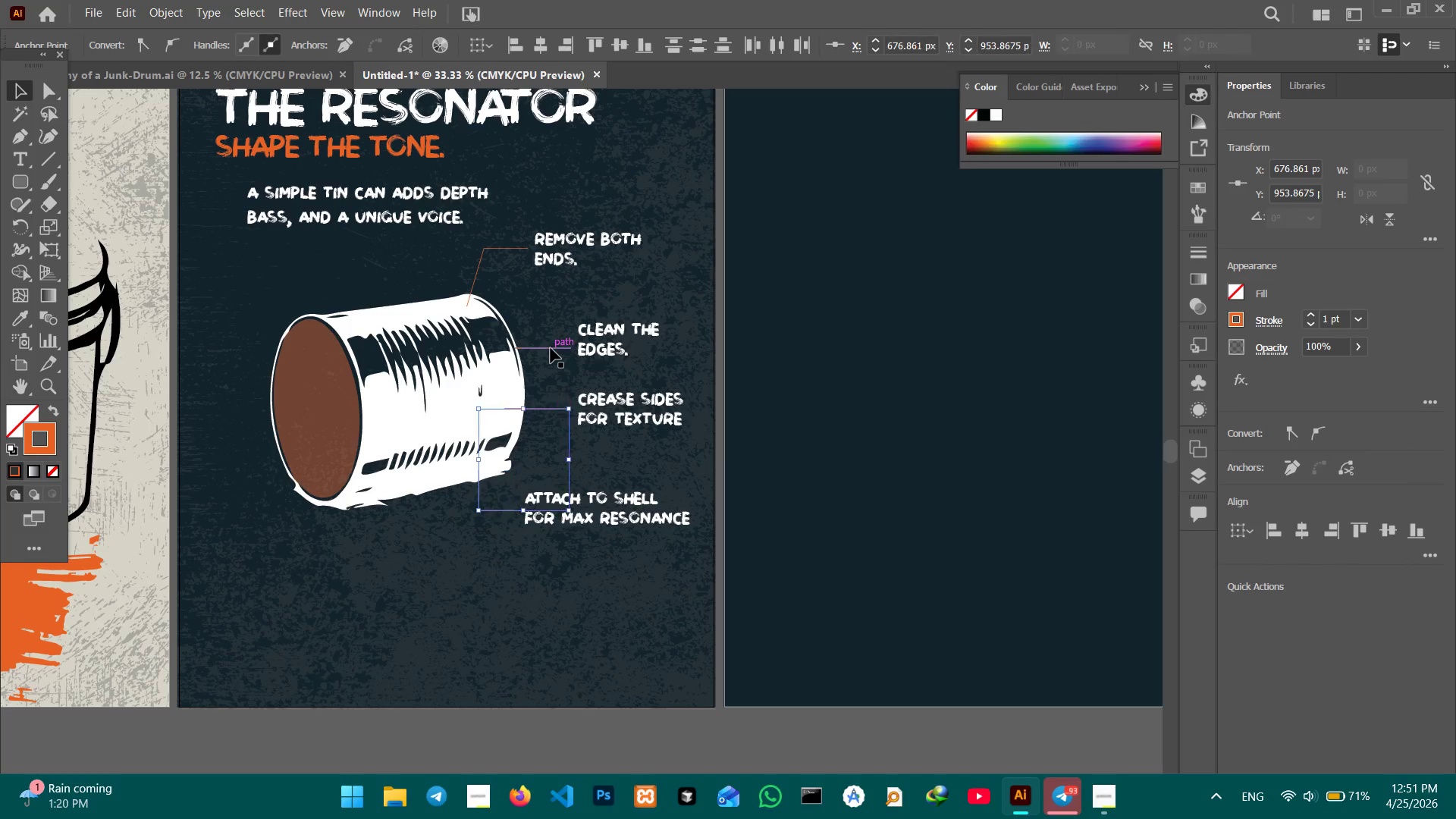 
left_click([551, 348])
 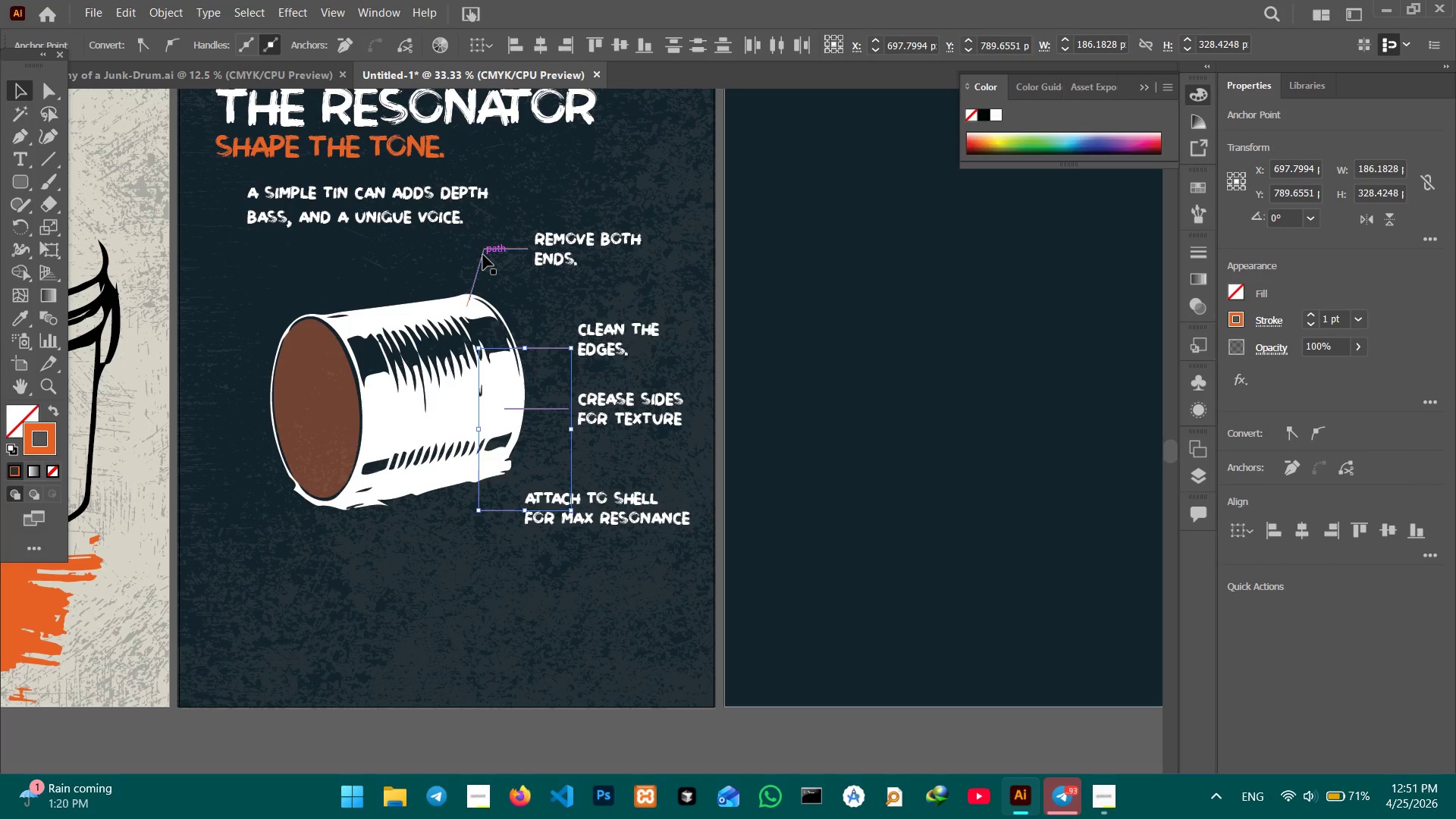 
left_click([483, 255])
 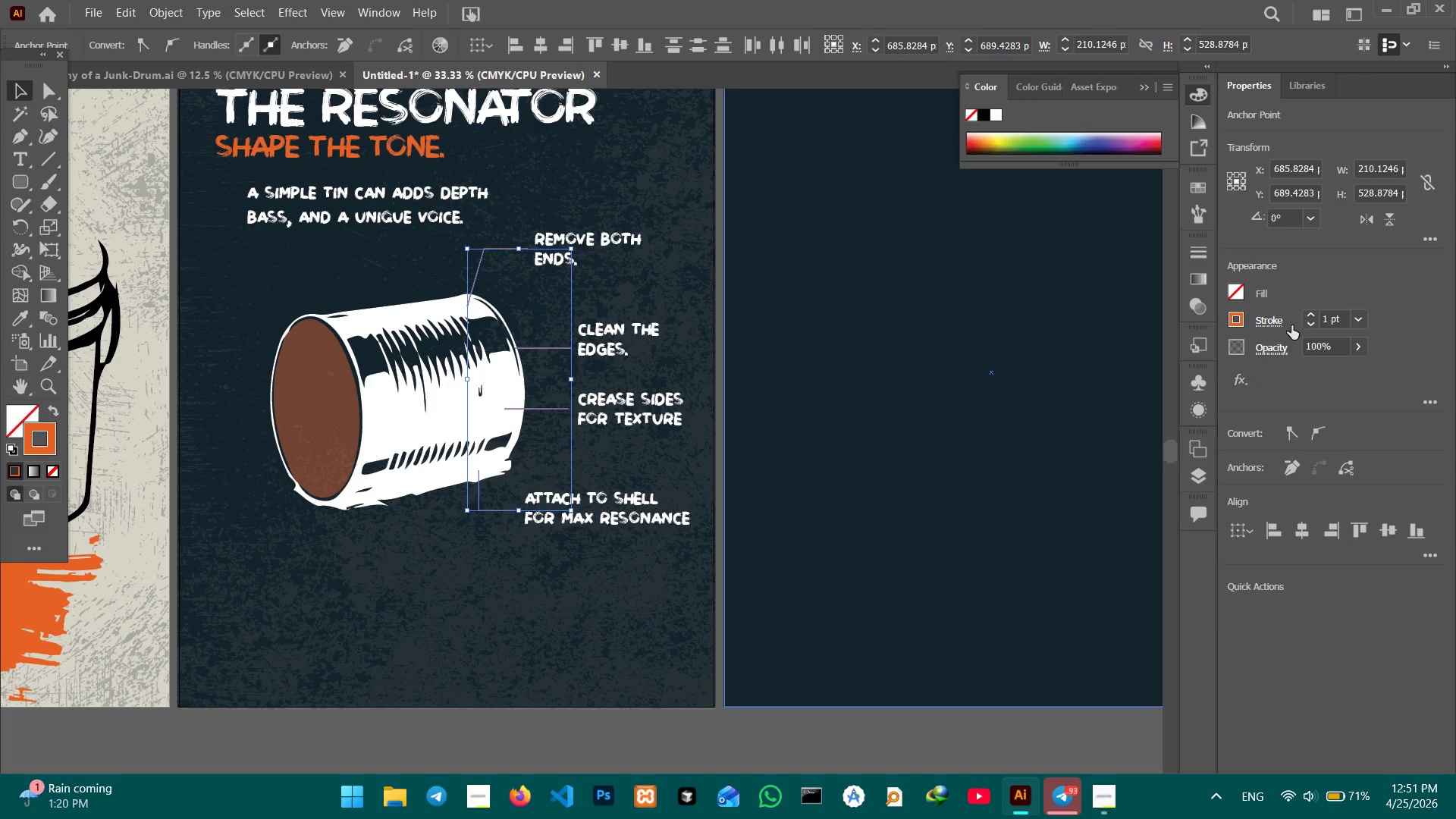 
left_click([1307, 313])
 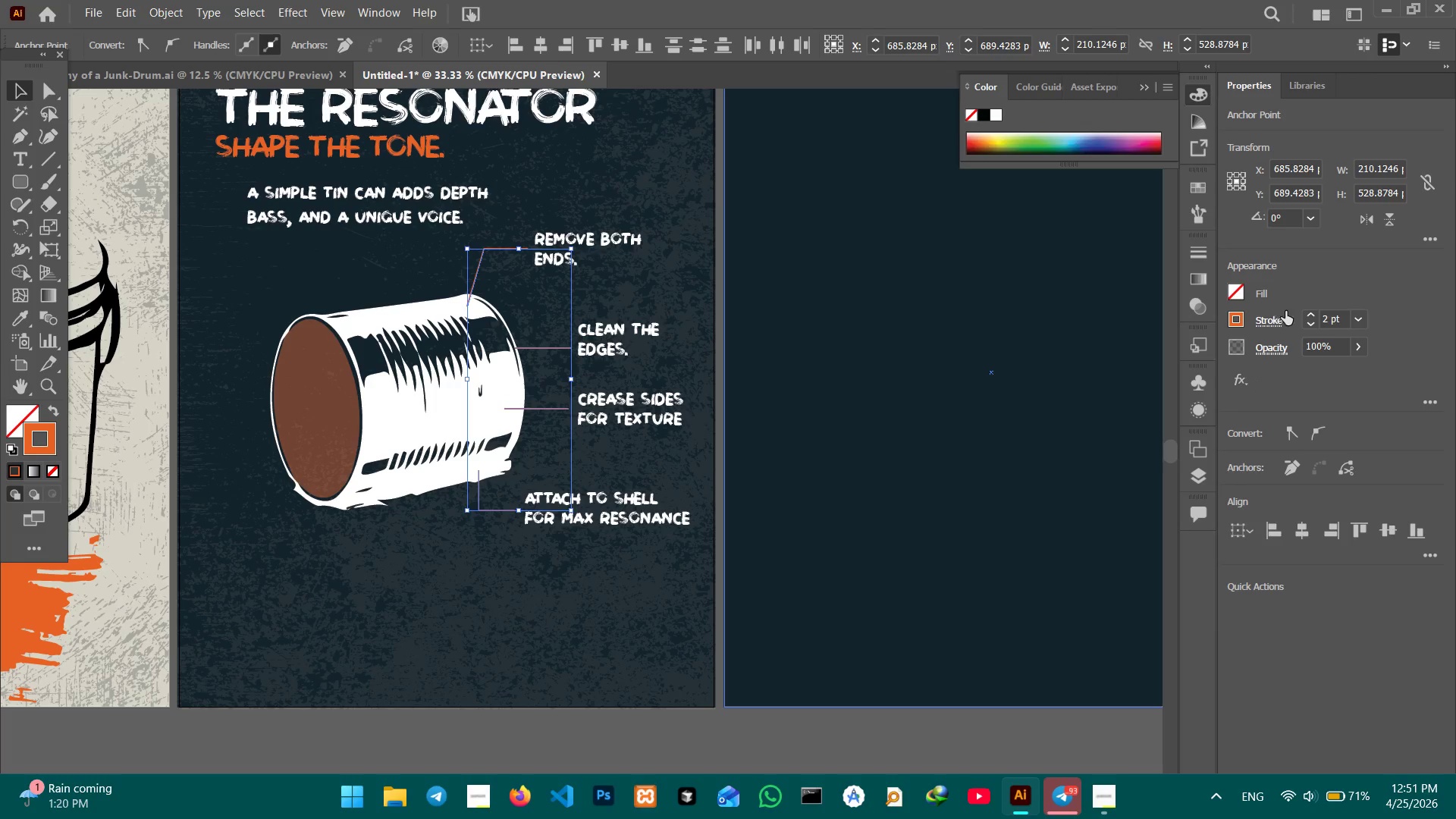 
left_click([1307, 313])
 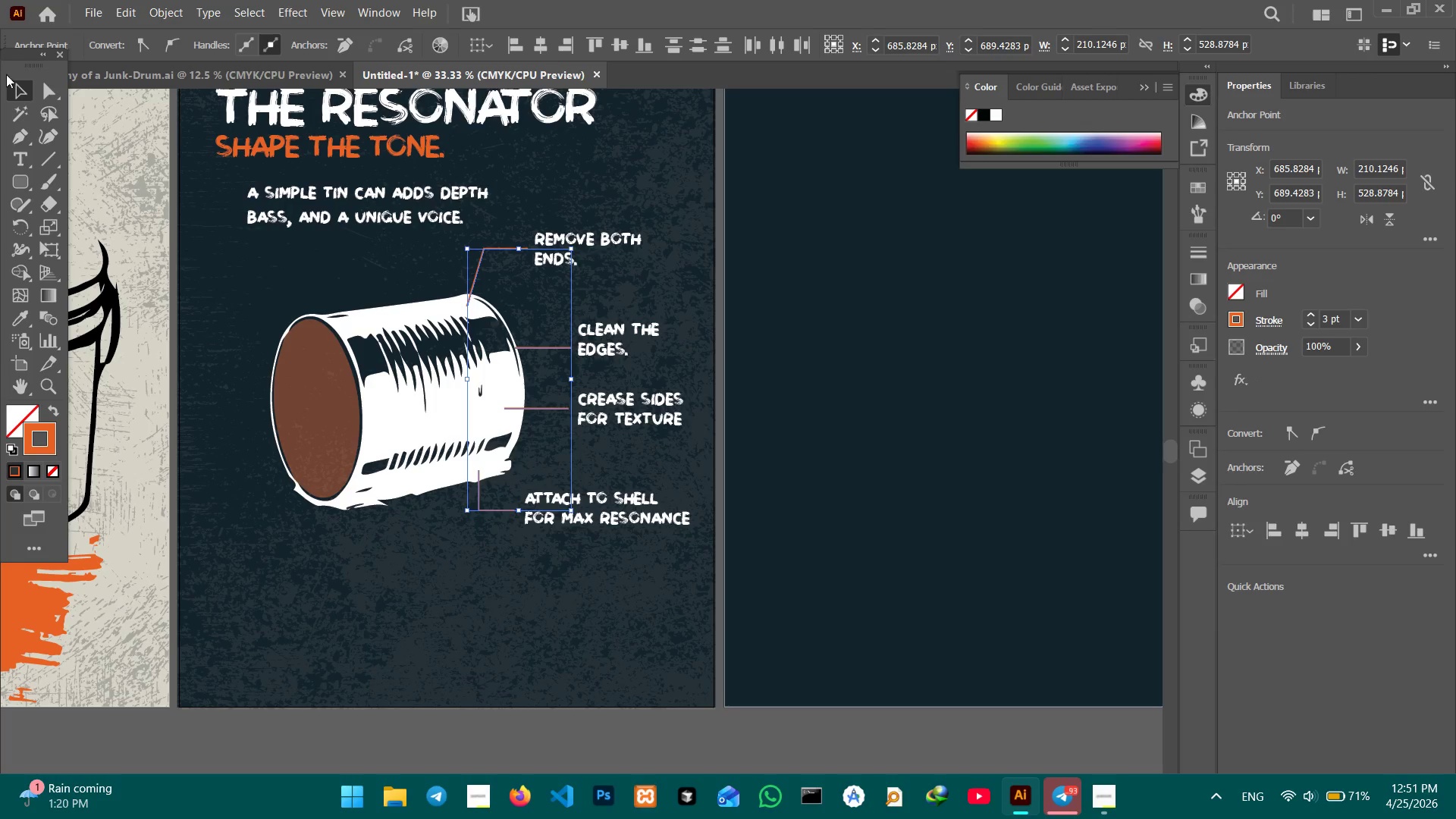 
left_click([15, 94])
 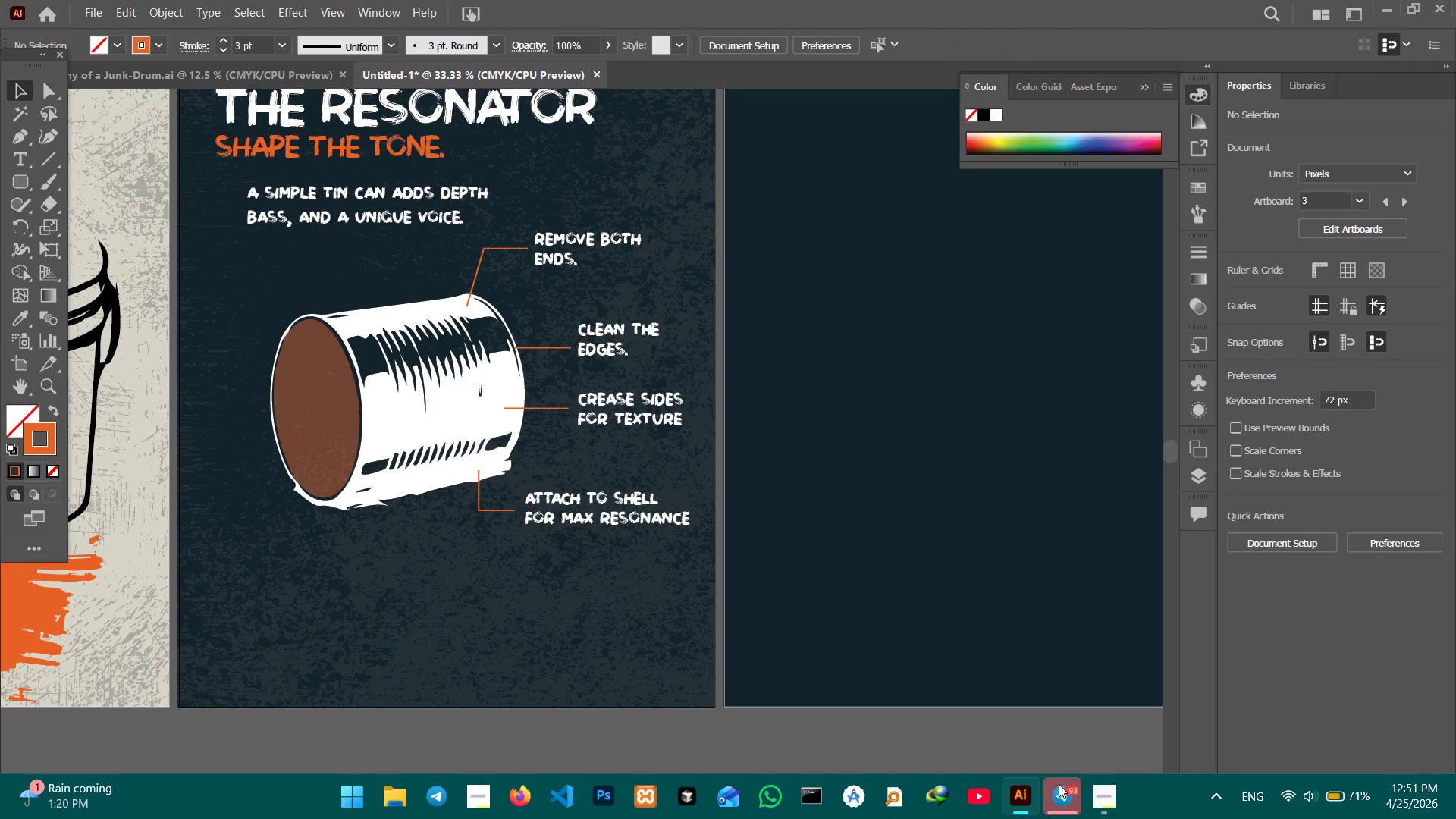 
left_click([1096, 795])